 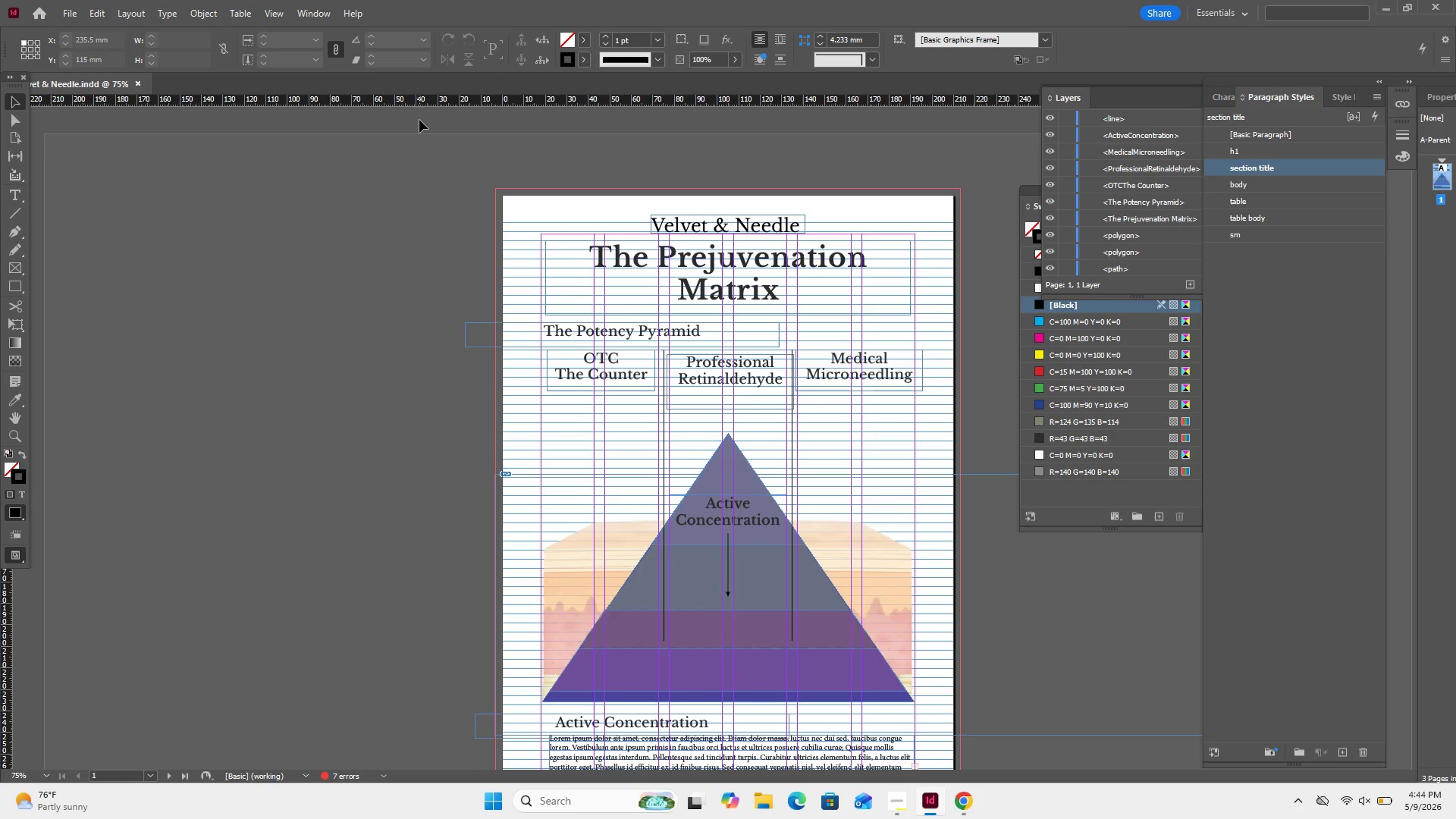 
key(Meta+Shift+ShiftLeft)
 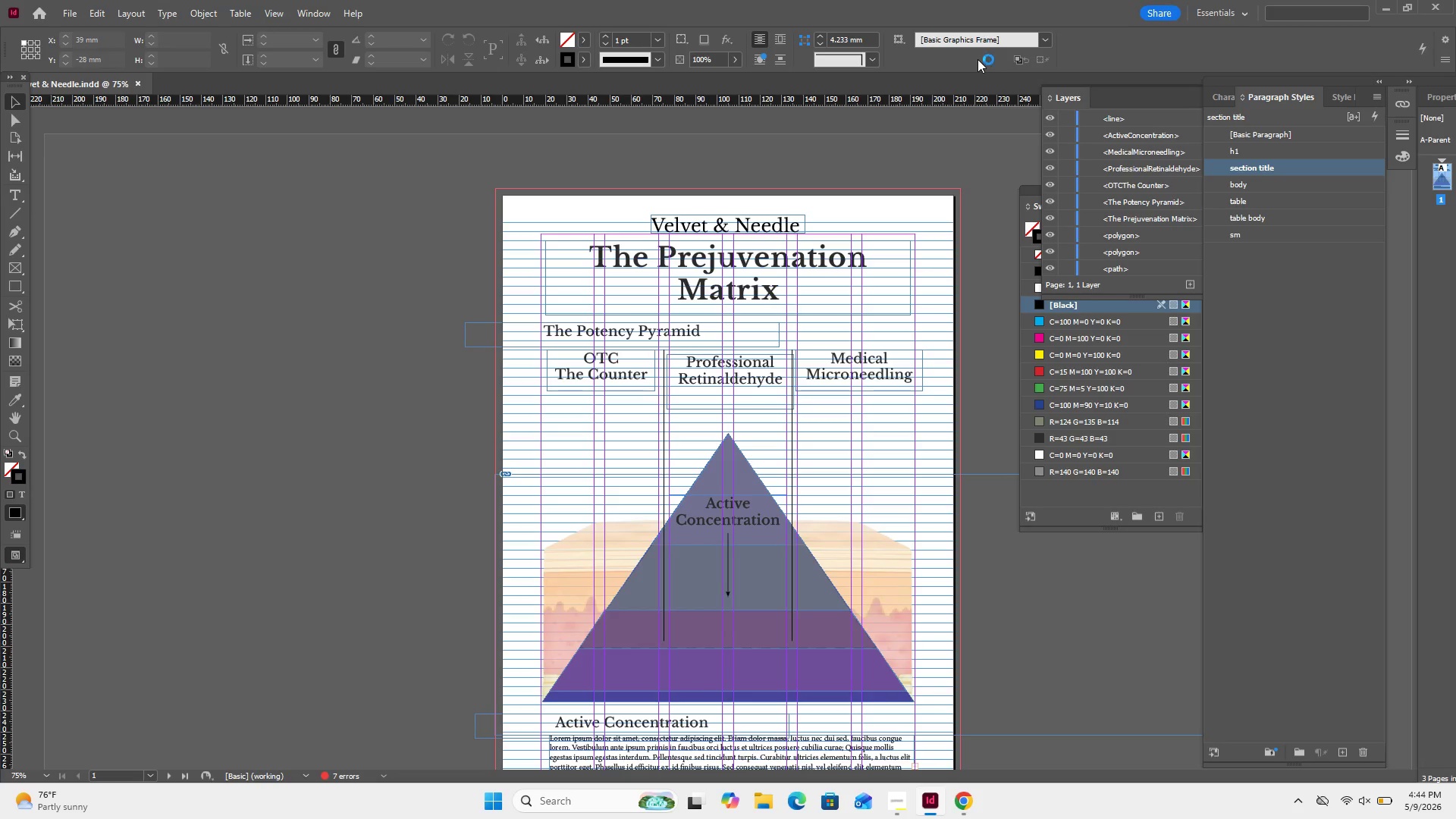 
key(Meta+MetaLeft)
 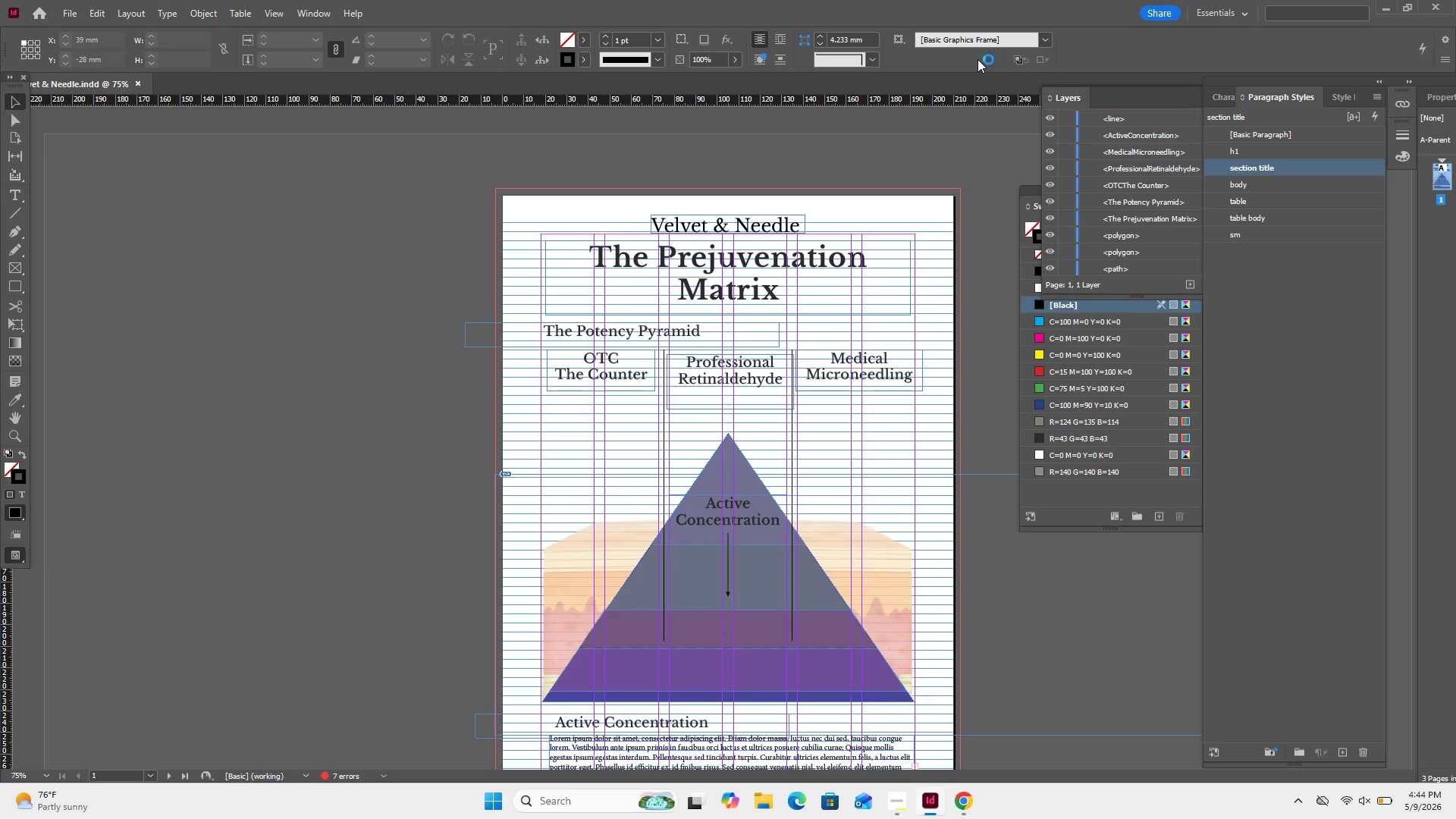 
key(Meta+Shift+S)
 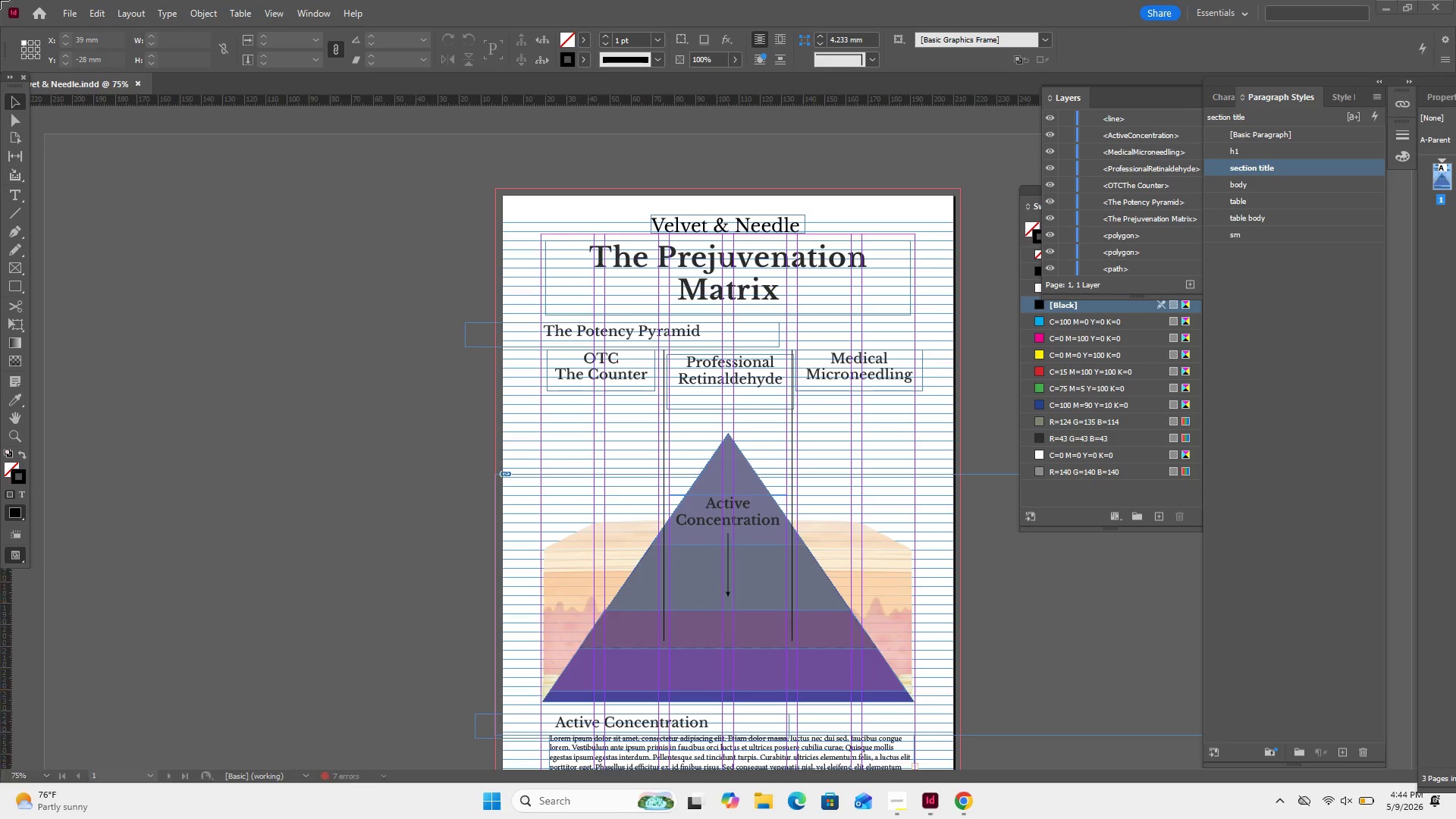 
left_click_drag(start_coordinate=[0, 0], to_coordinate=[1455, 777])
 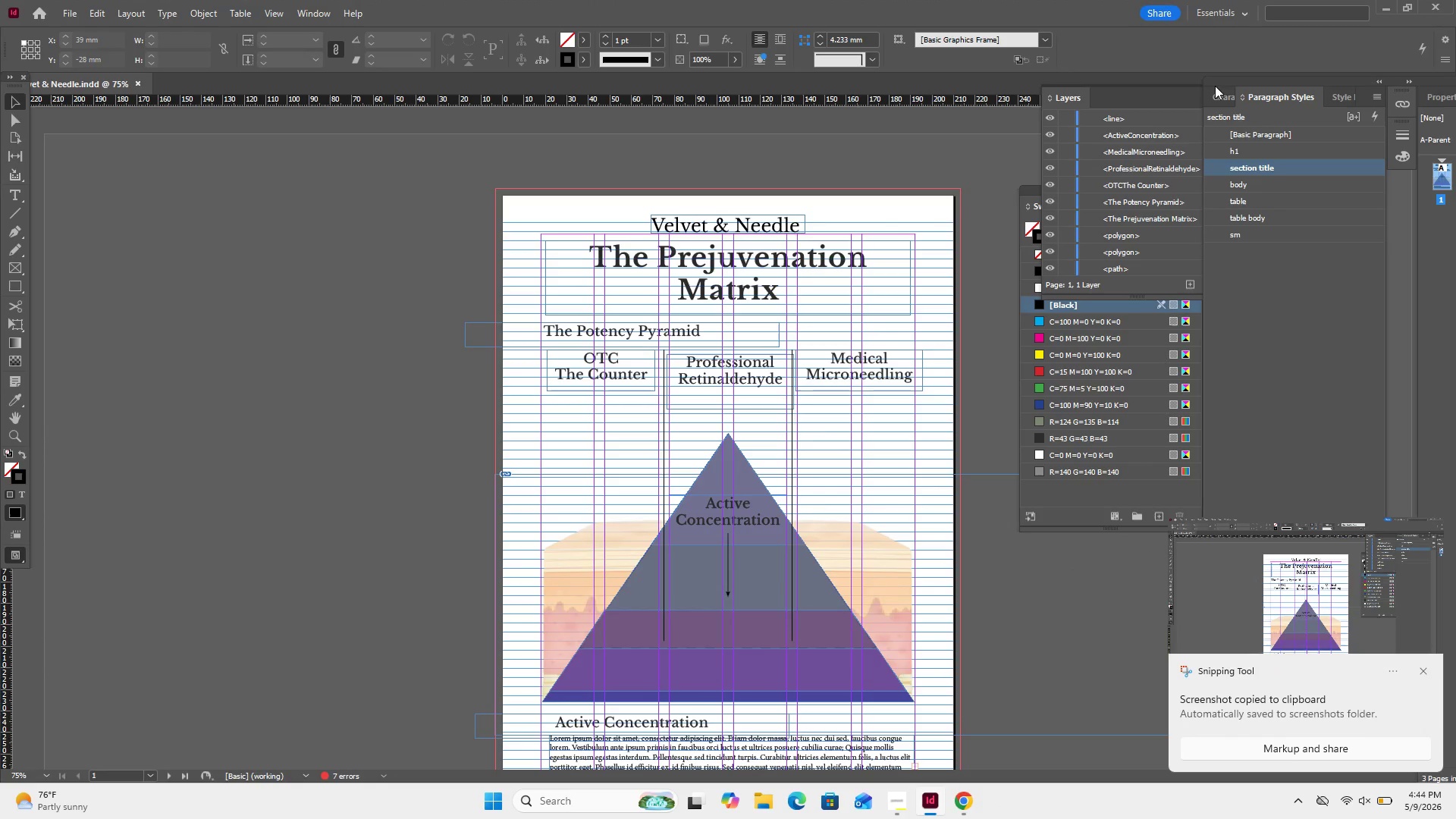 
left_click([1217, 88])
 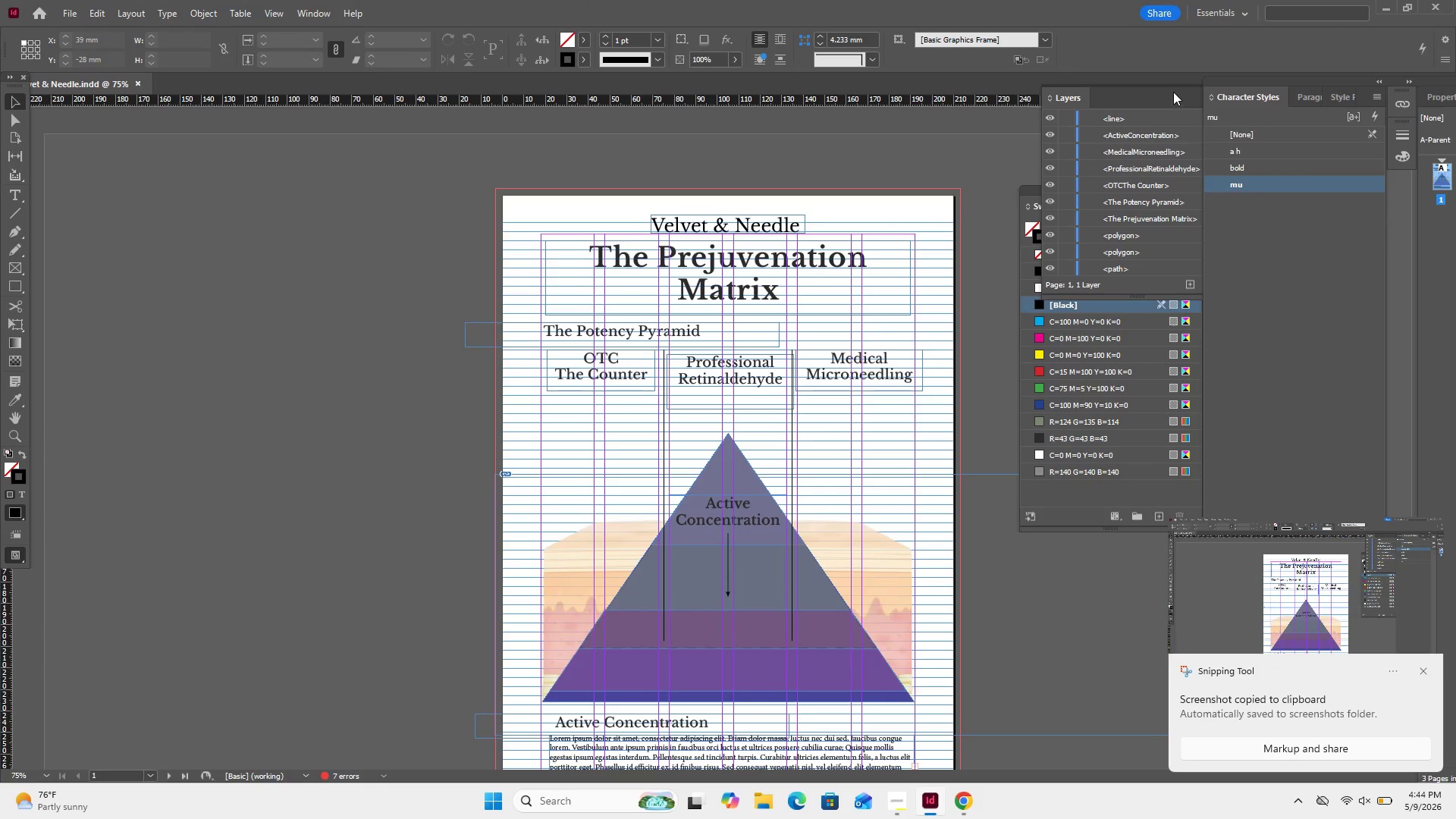 
wait(6.0)
 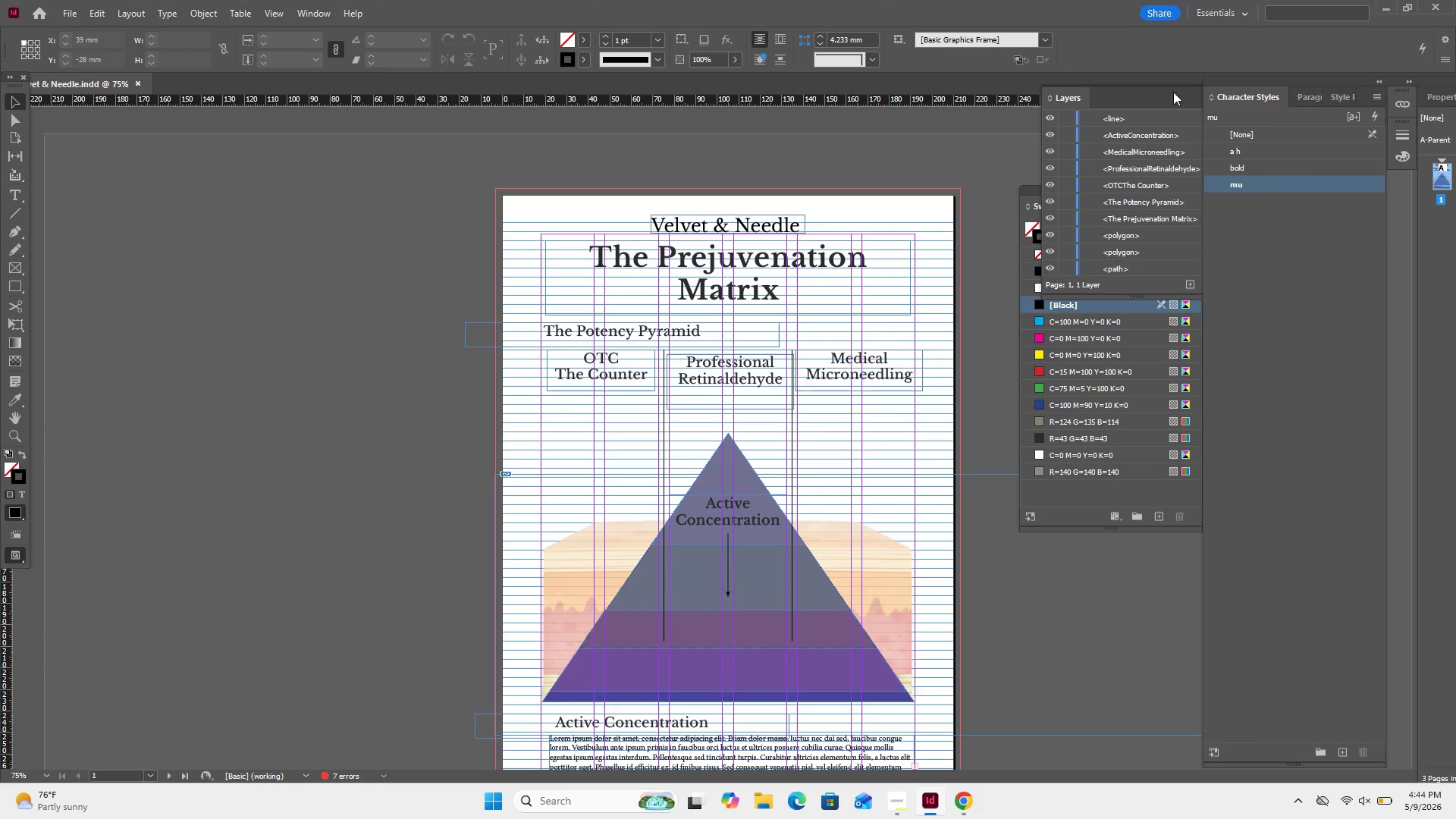 
key(Meta+Shift+S)
 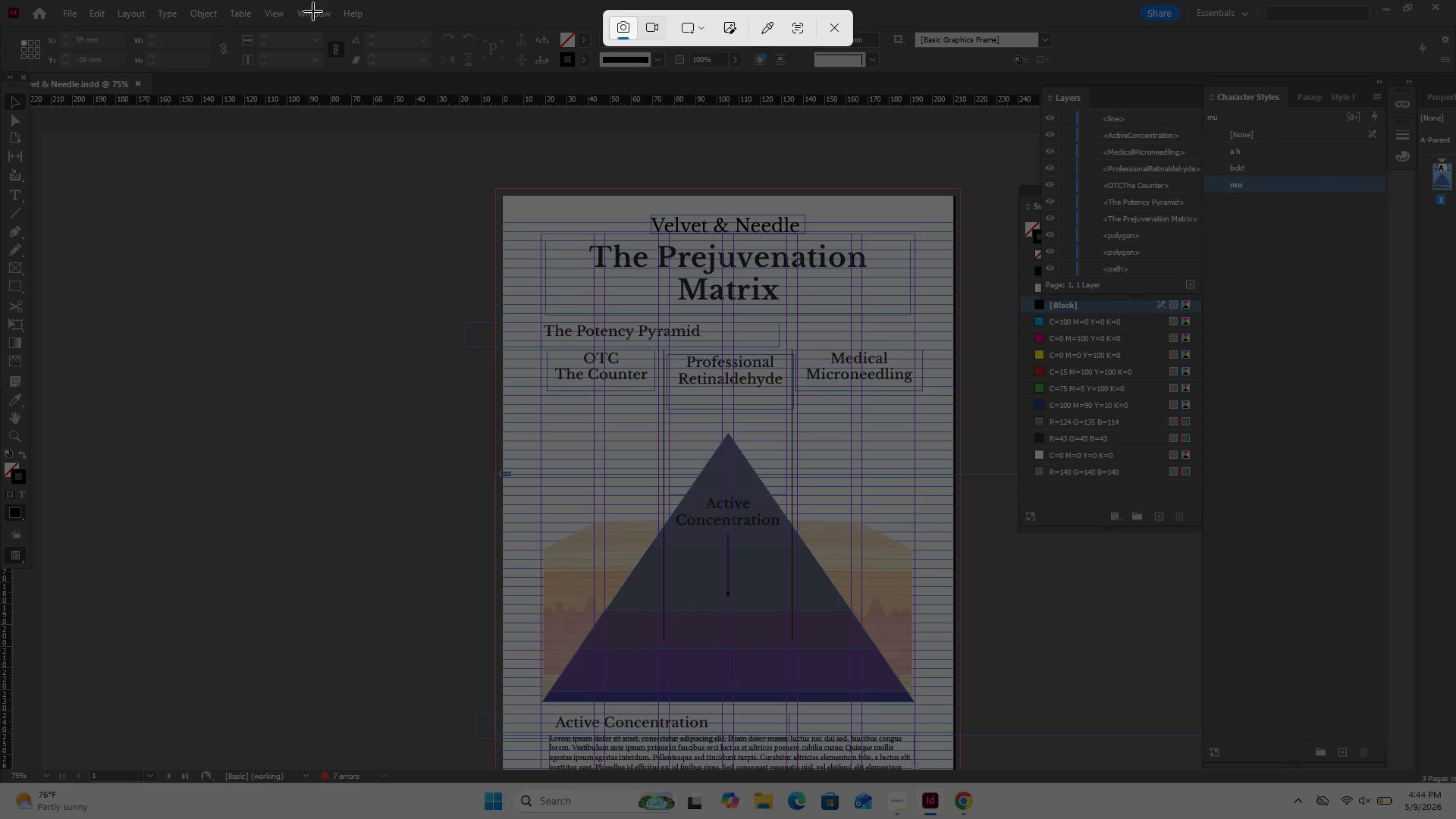 
key(Meta+Shift+ShiftLeft)
 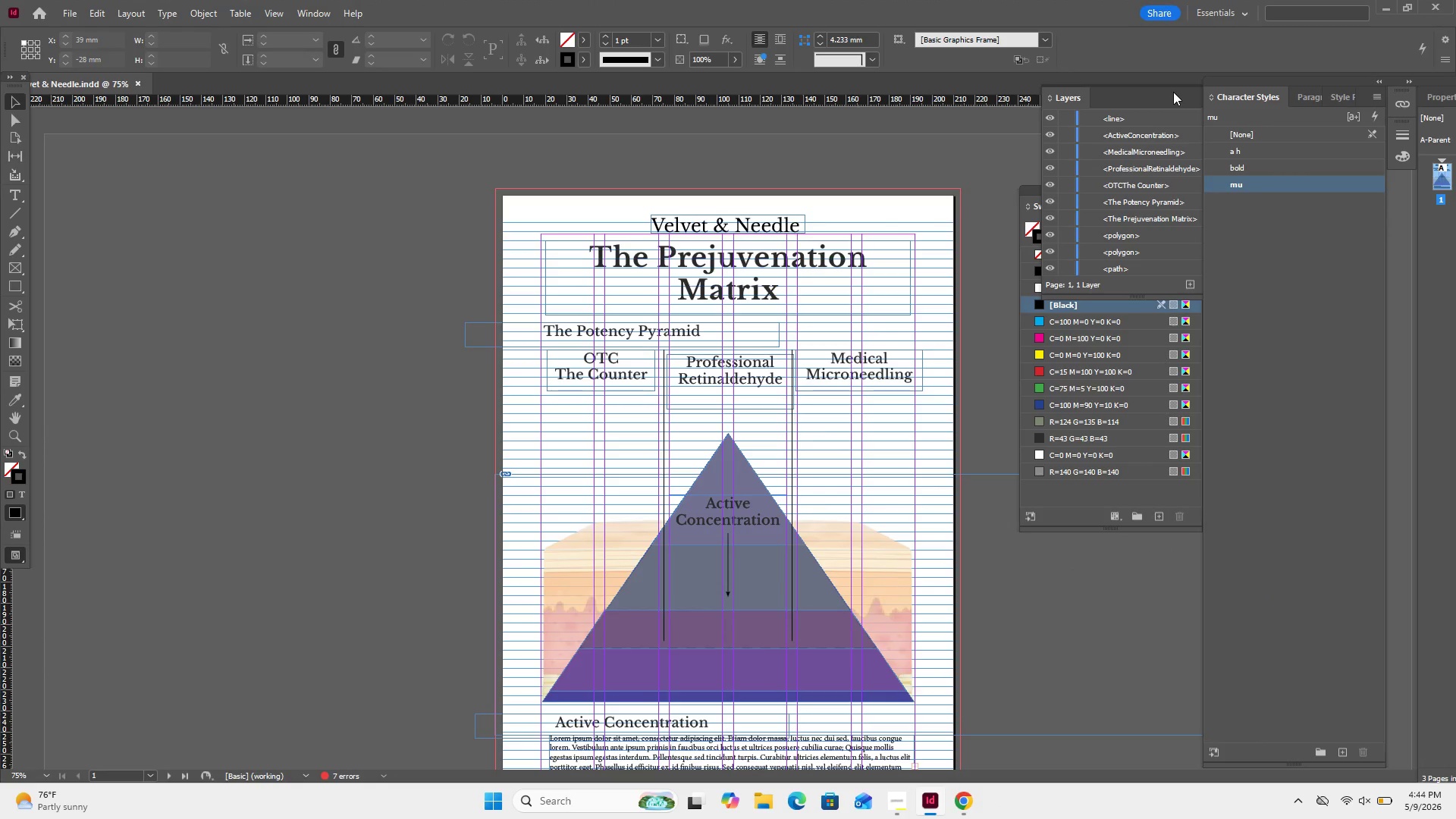 
key(Meta+MetaLeft)
 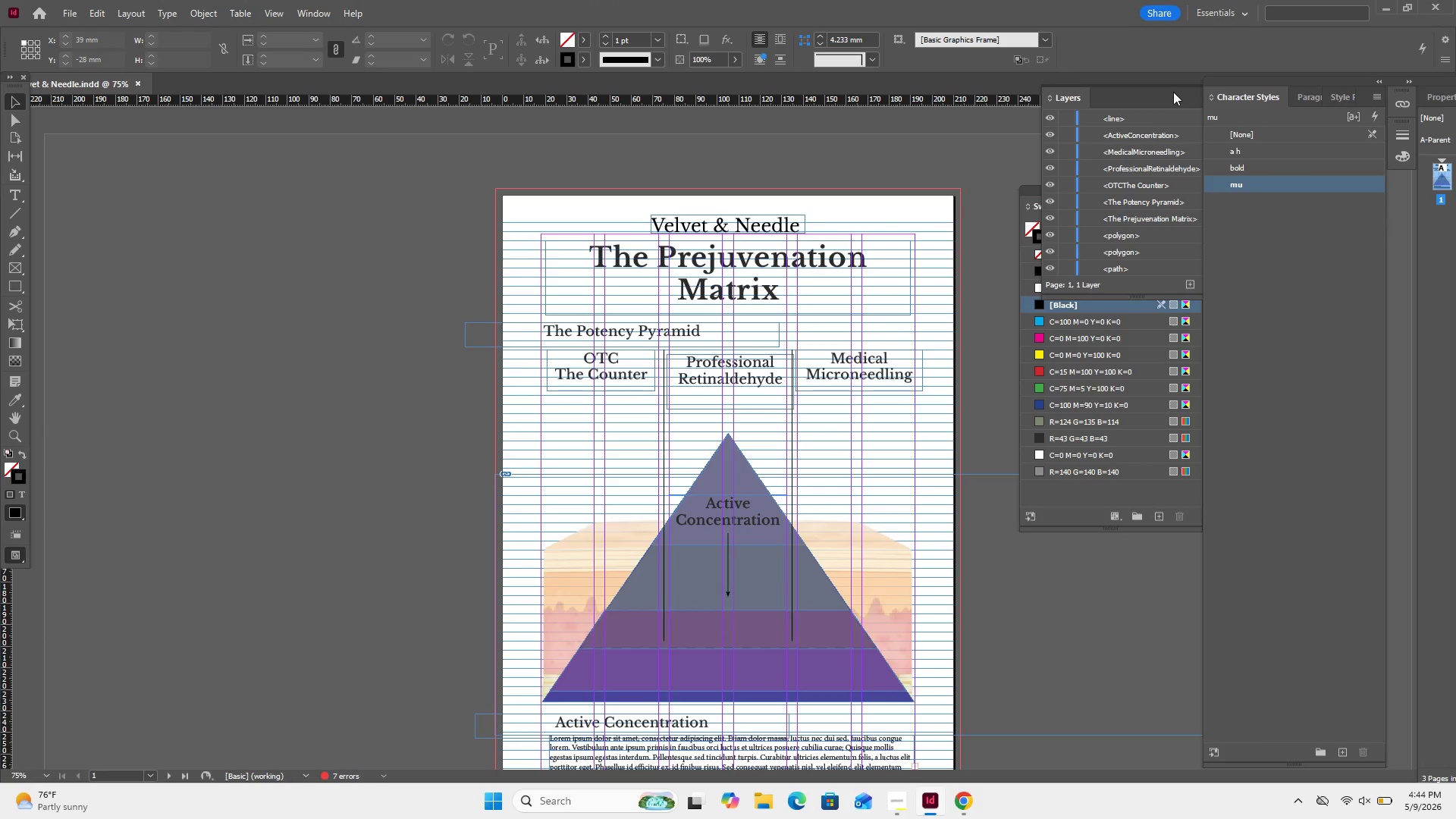 
left_click_drag(start_coordinate=[0, 0], to_coordinate=[1455, 733])
 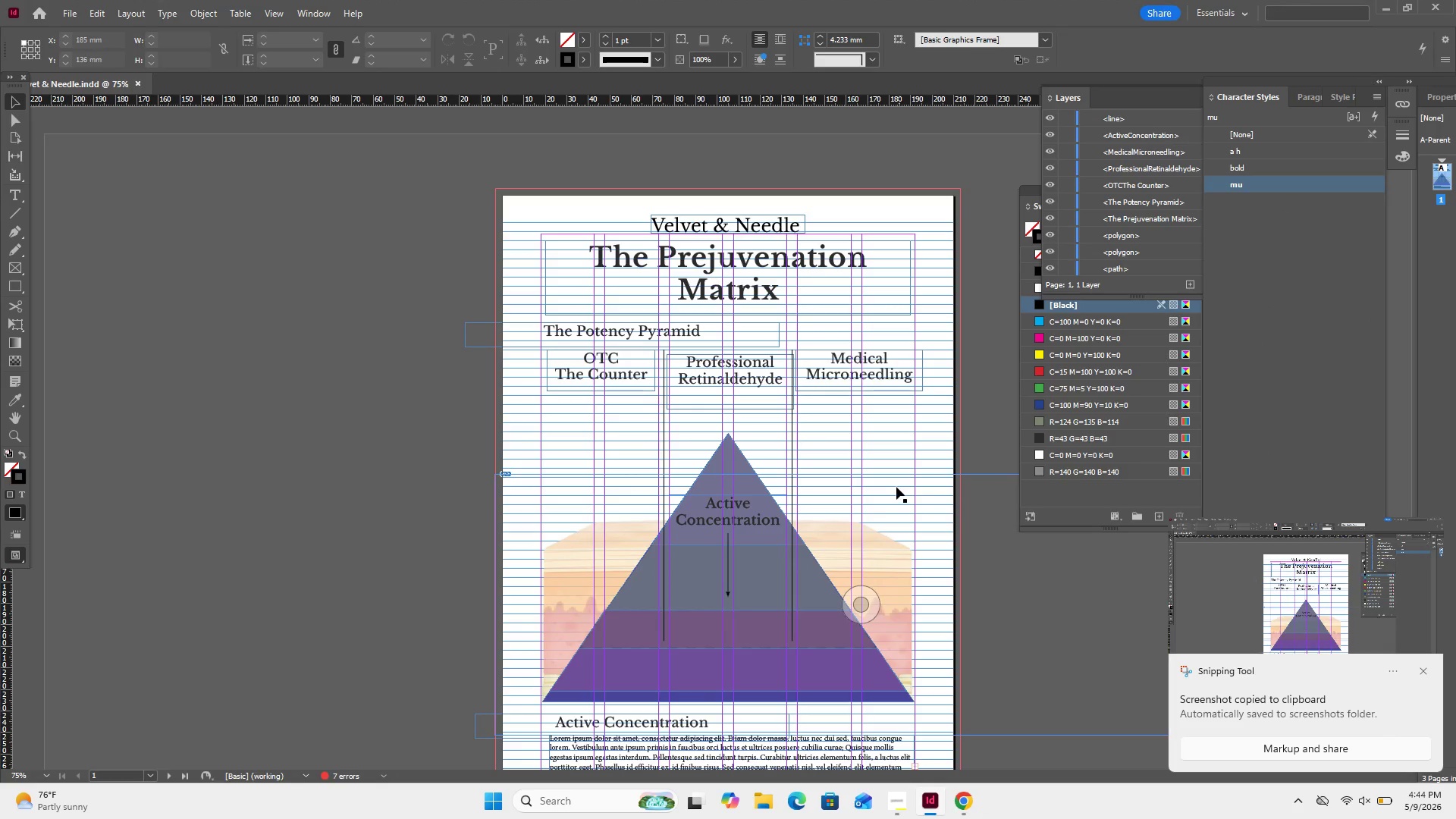 
scroll: coordinate [896, 481], scroll_direction: none, amount: 0.0
 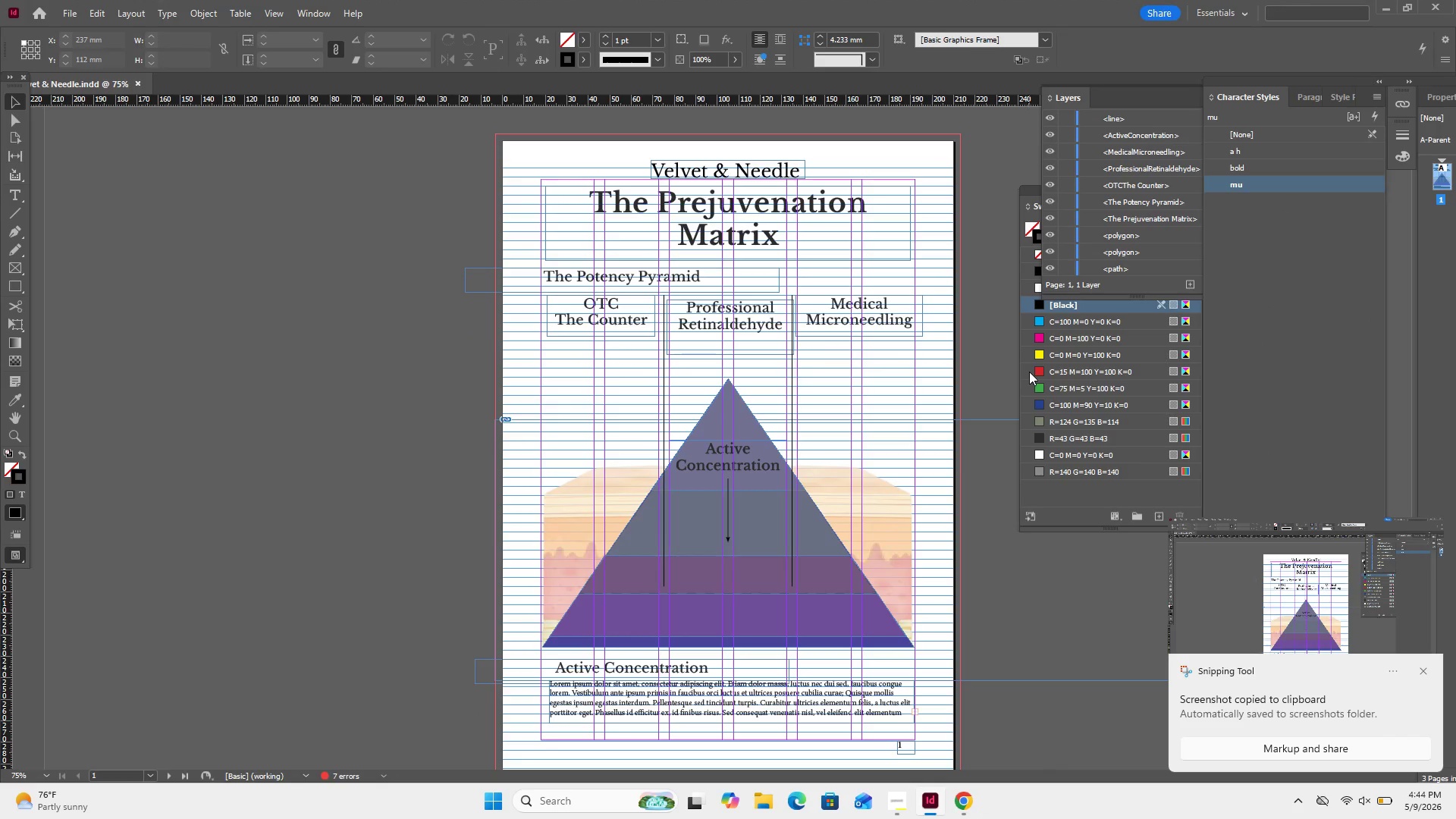 
scroll: coordinate [1029, 372], scroll_direction: down, amount: 3.0
 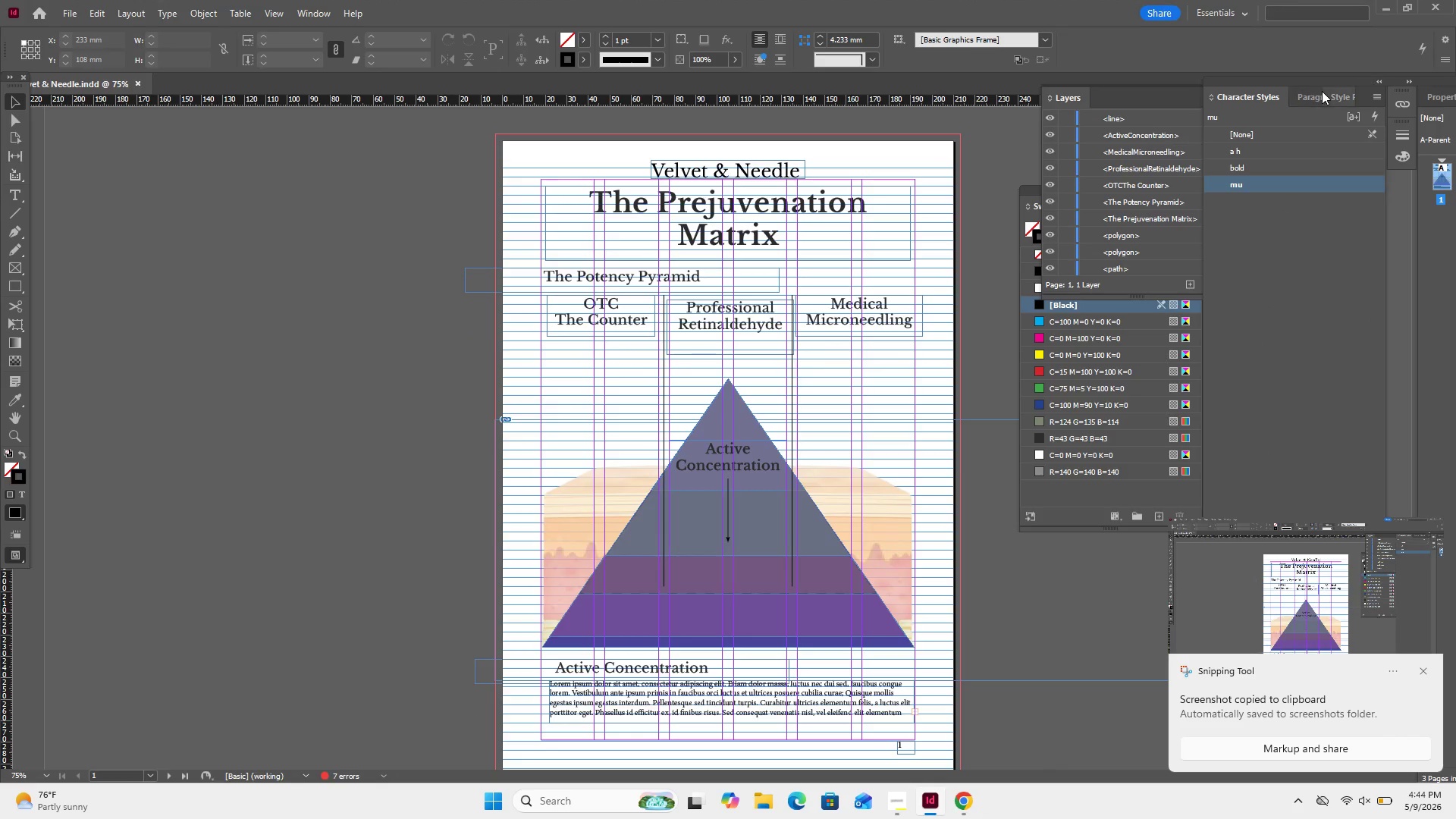 
left_click([1333, 91])
 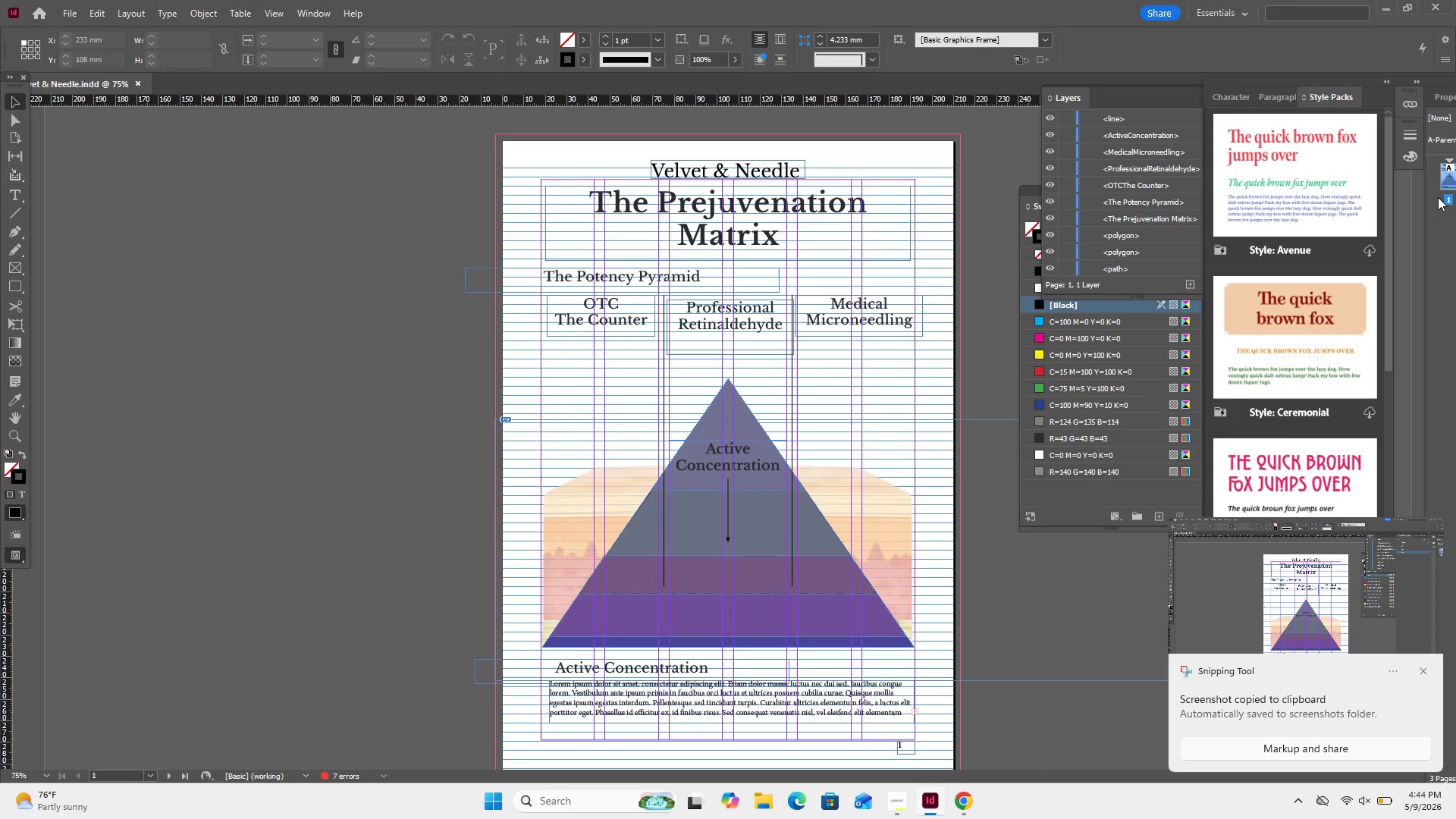 
left_click([1445, 216])
 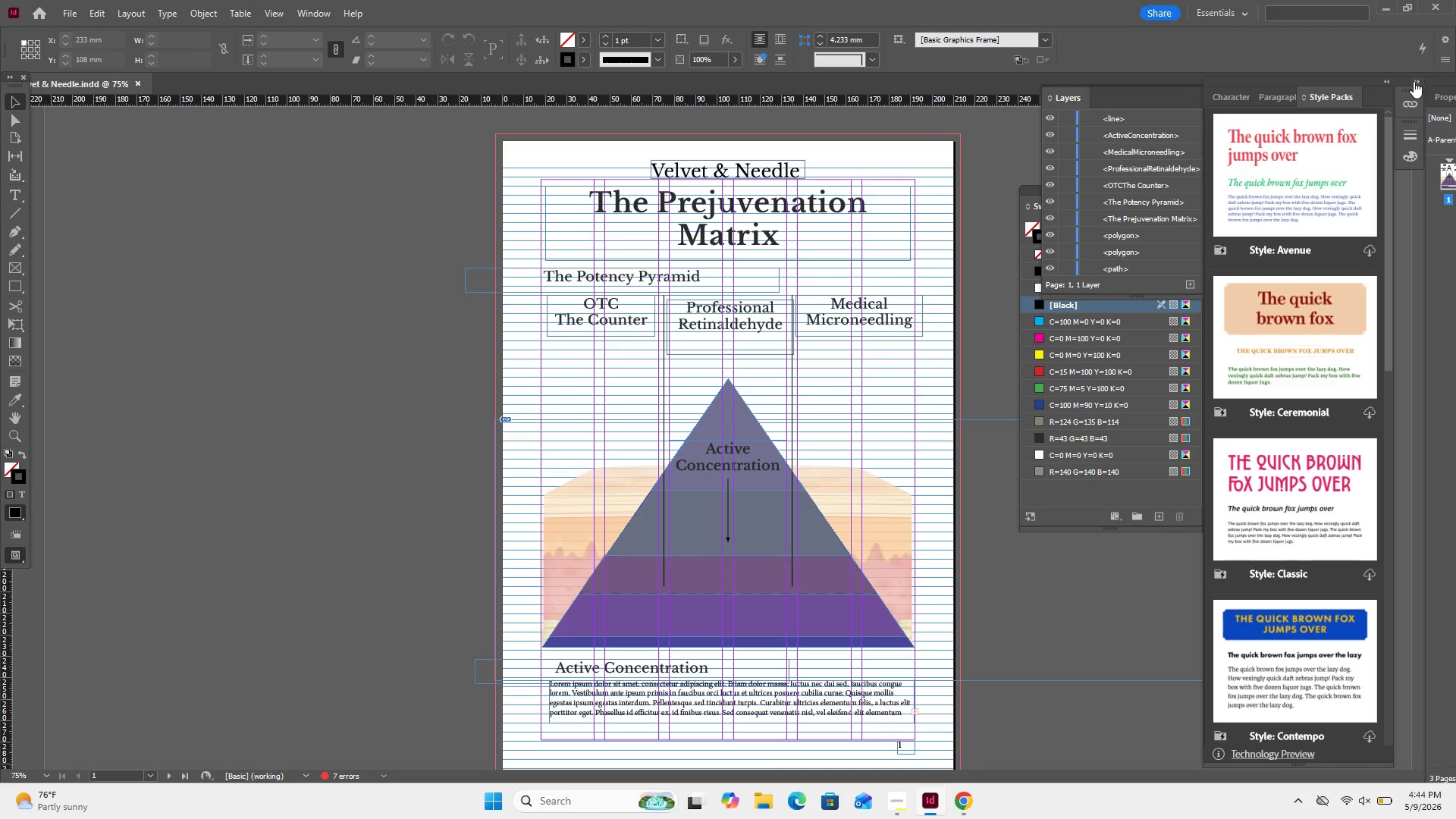 
left_click([1414, 80])
 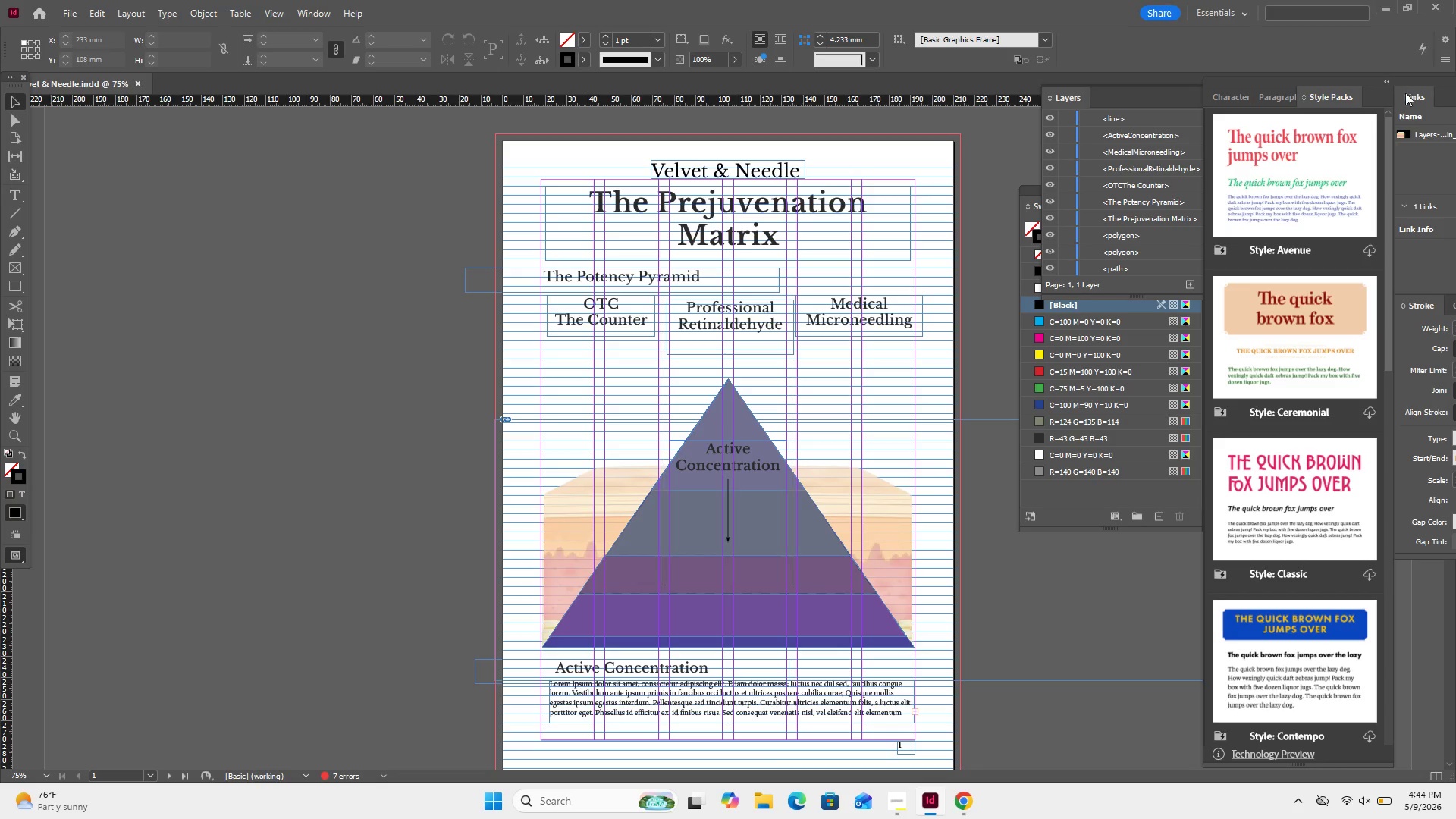 
mouse_move([1416, 83])
 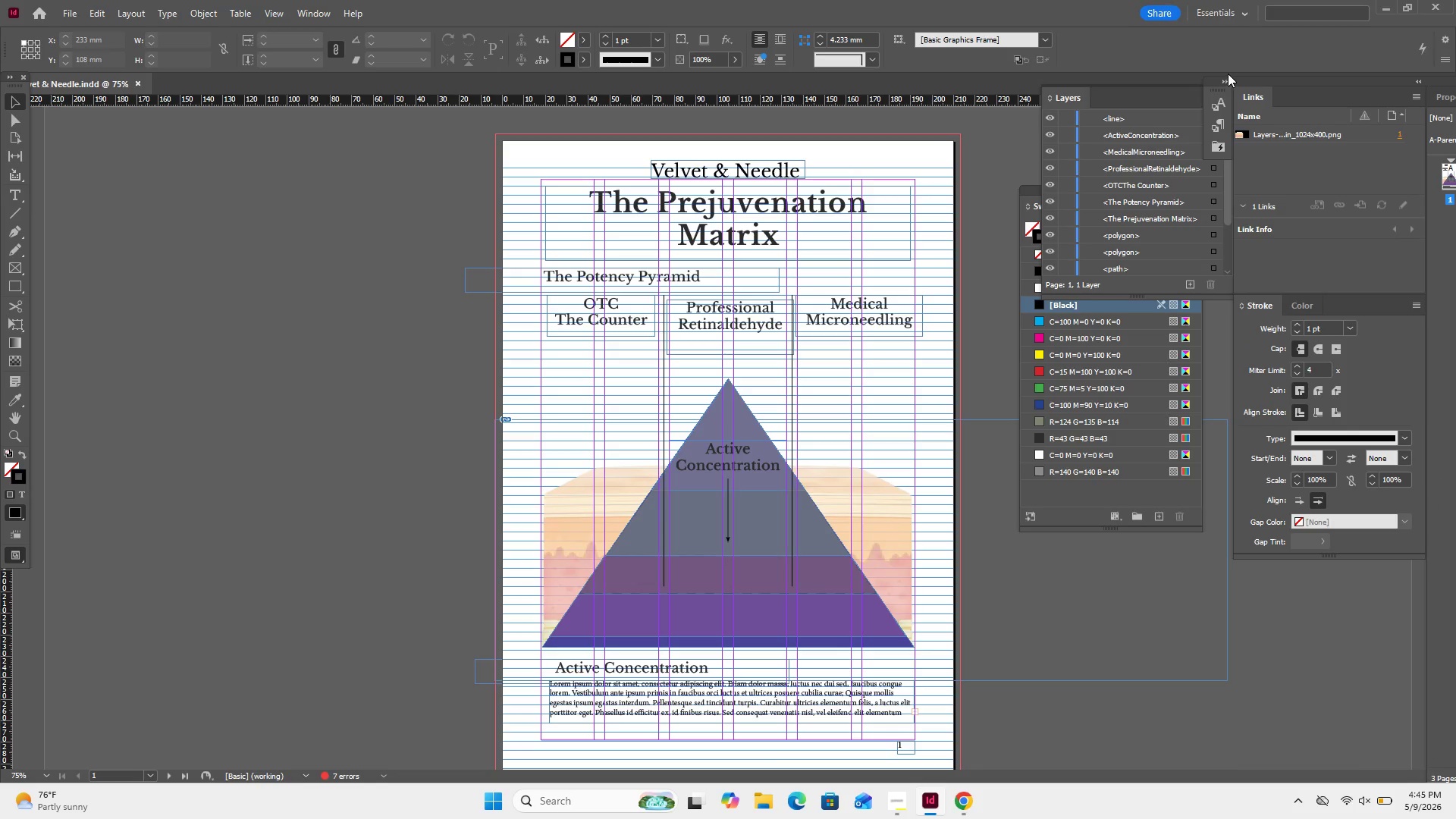 
left_click([1226, 77])
 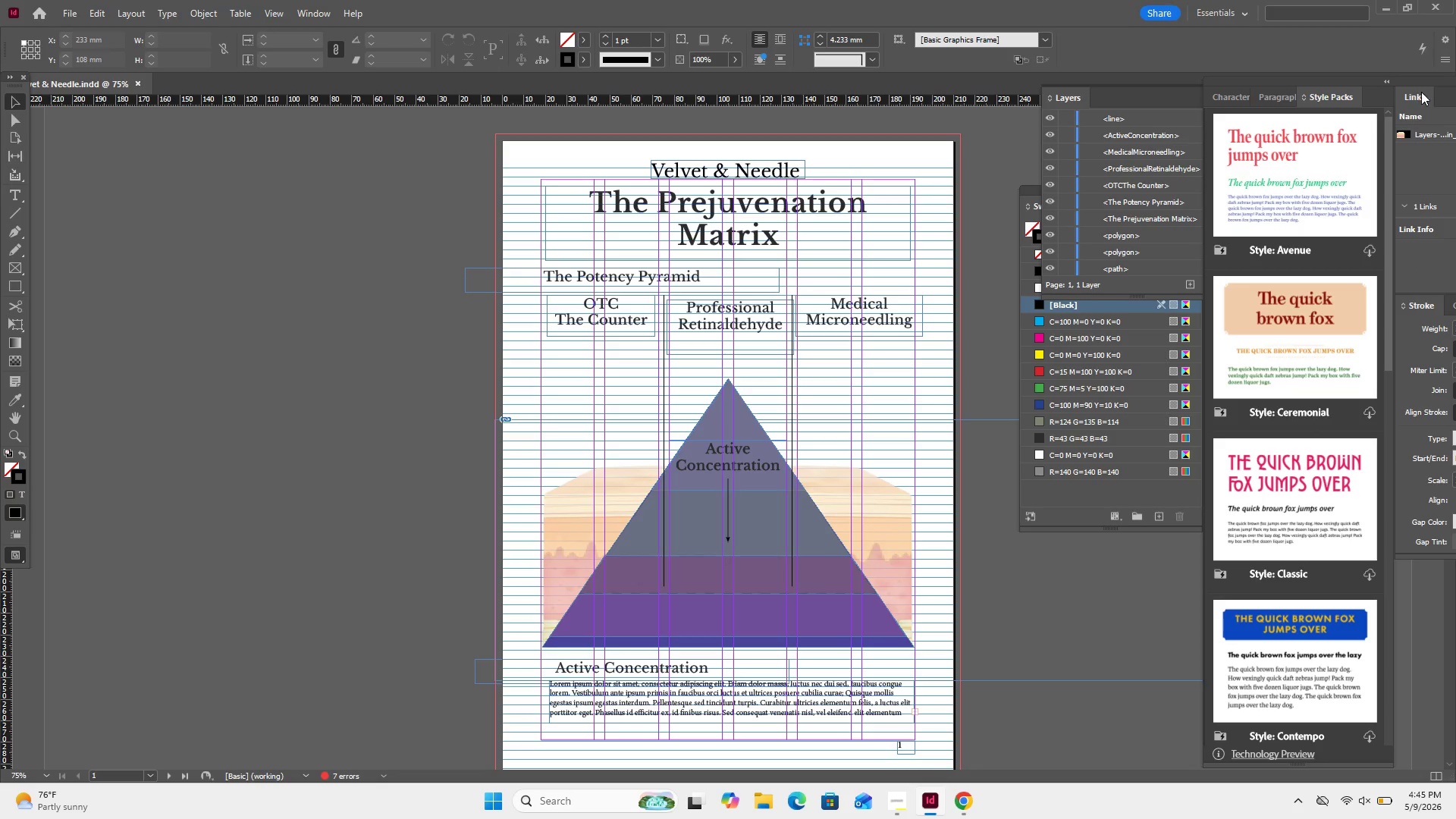 
left_click_drag(start_coordinate=[1442, 94], to_coordinate=[1172, 114])
 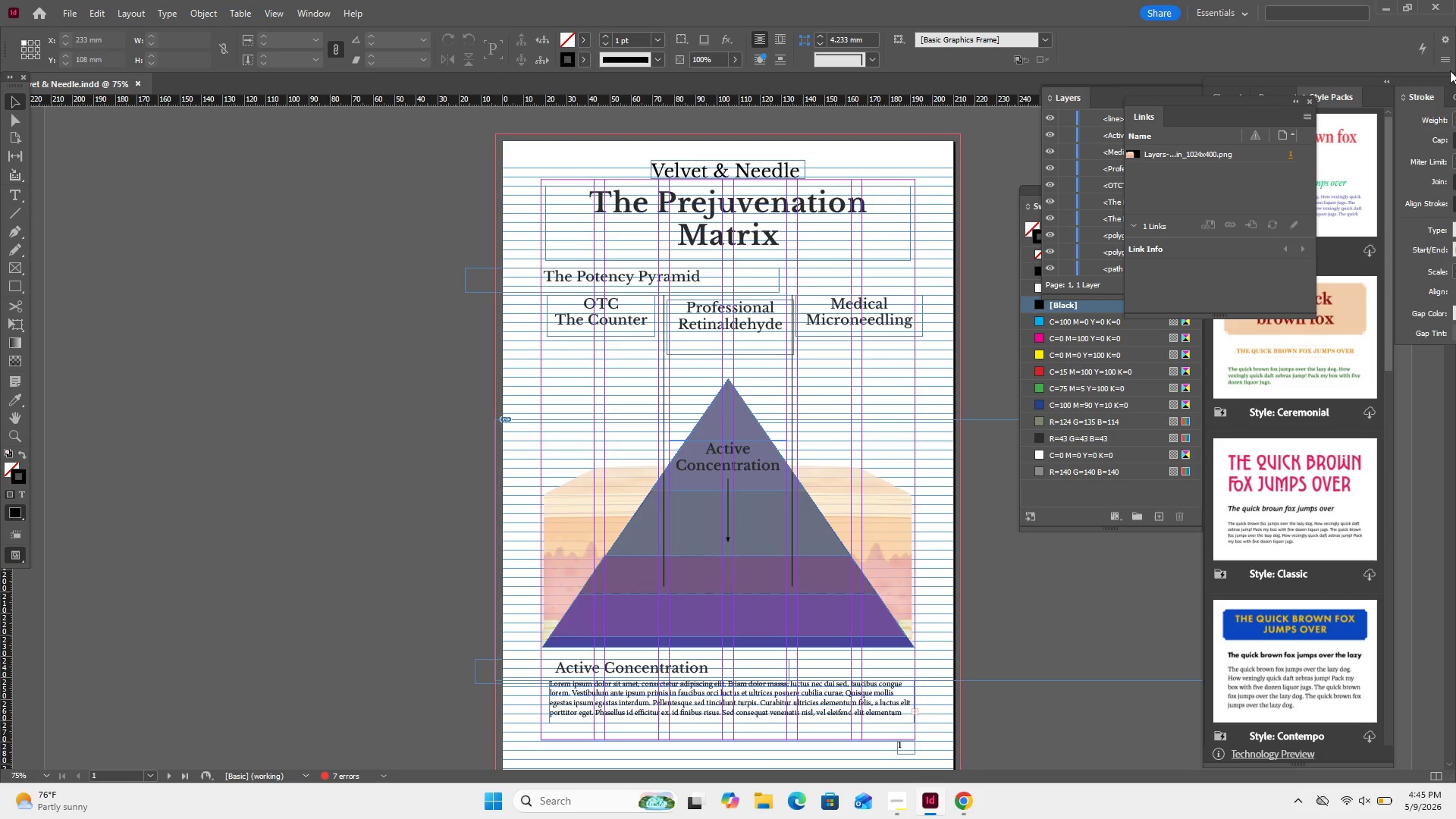 
left_click_drag(start_coordinate=[1450, 80], to_coordinate=[1122, 83])
 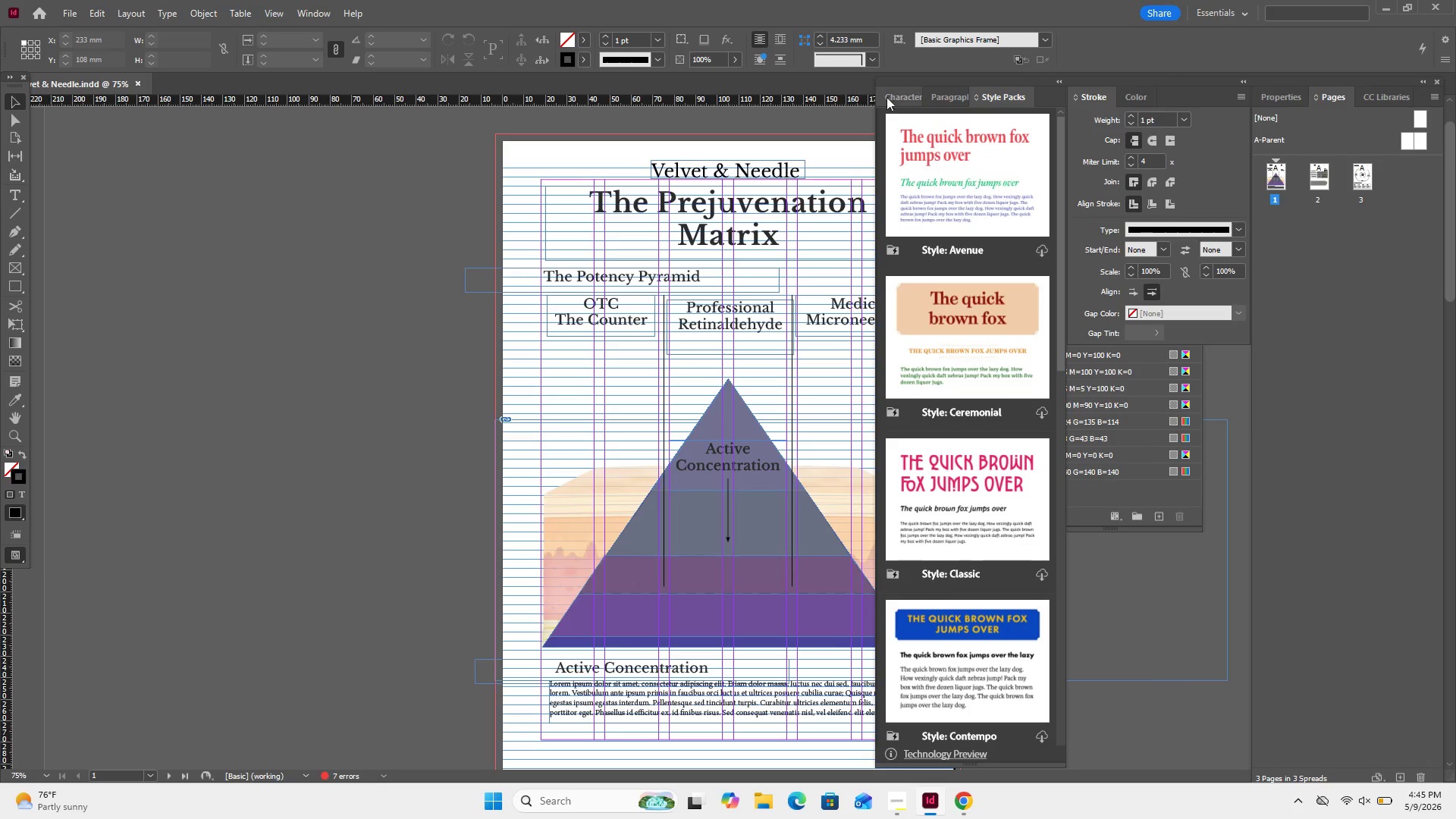 
left_click([923, 97])
 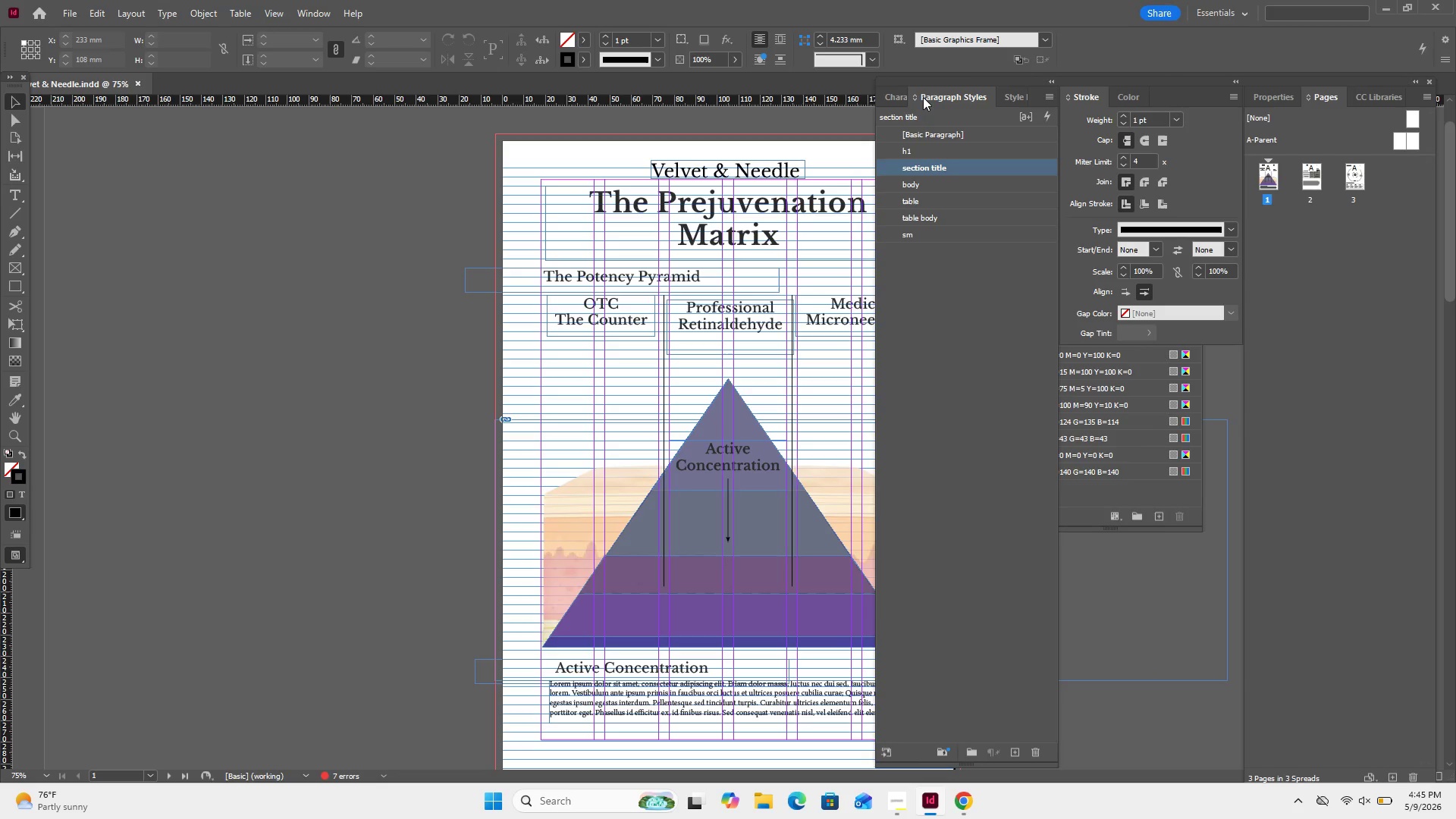 
key(Meta+Shift+S)
 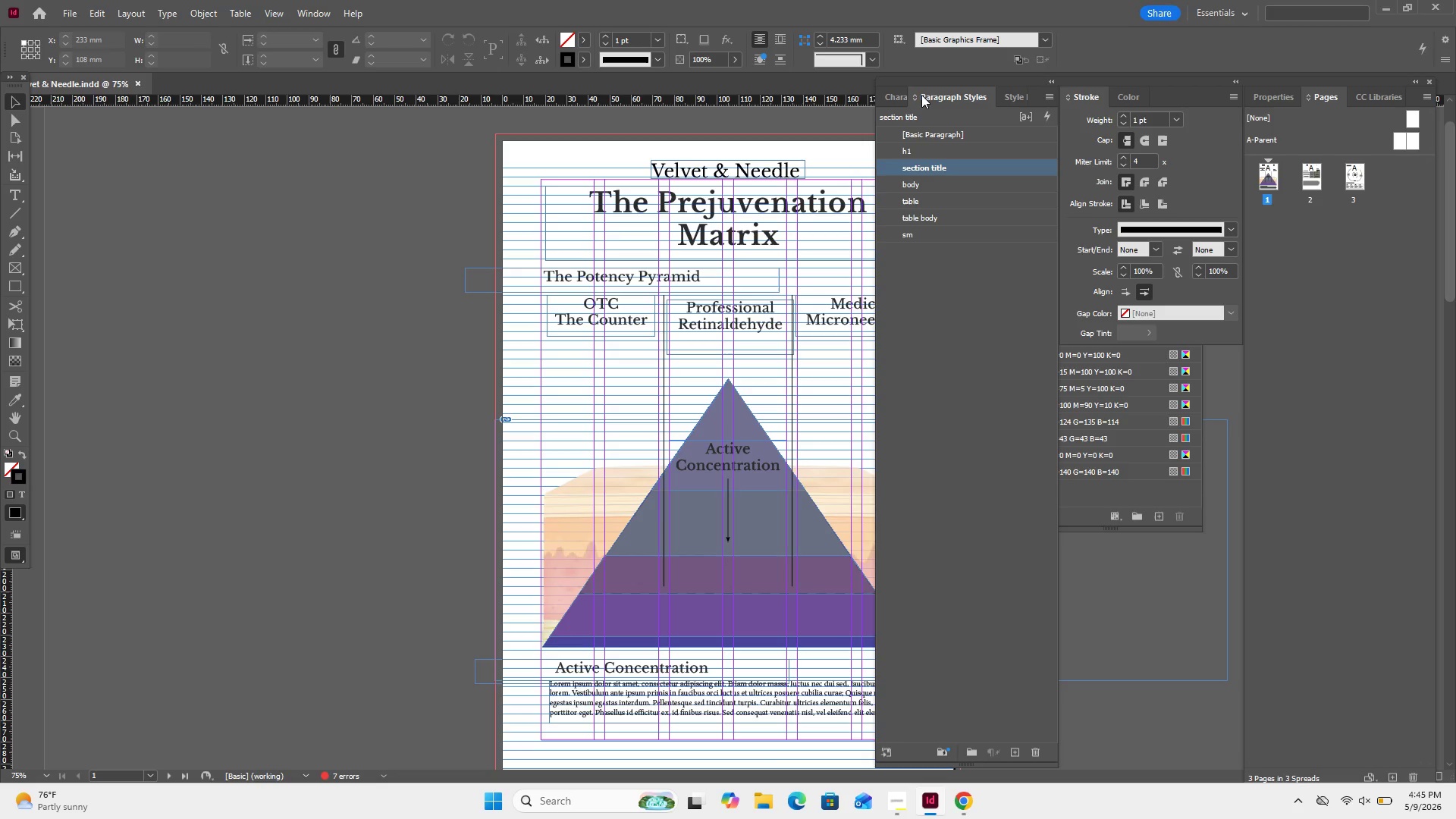 
key(Meta+Shift+ShiftLeft)
 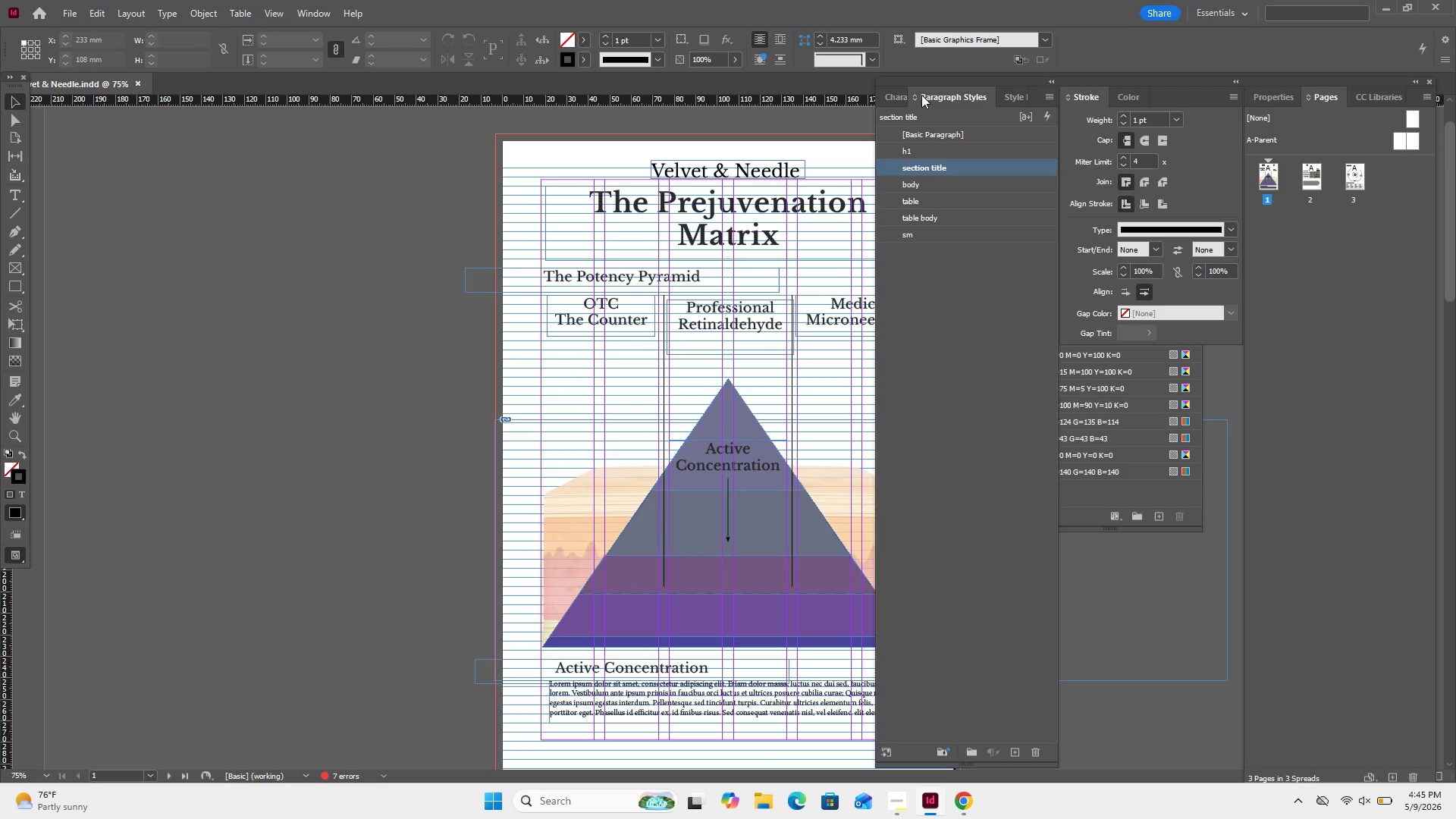 
key(Meta+MetaLeft)
 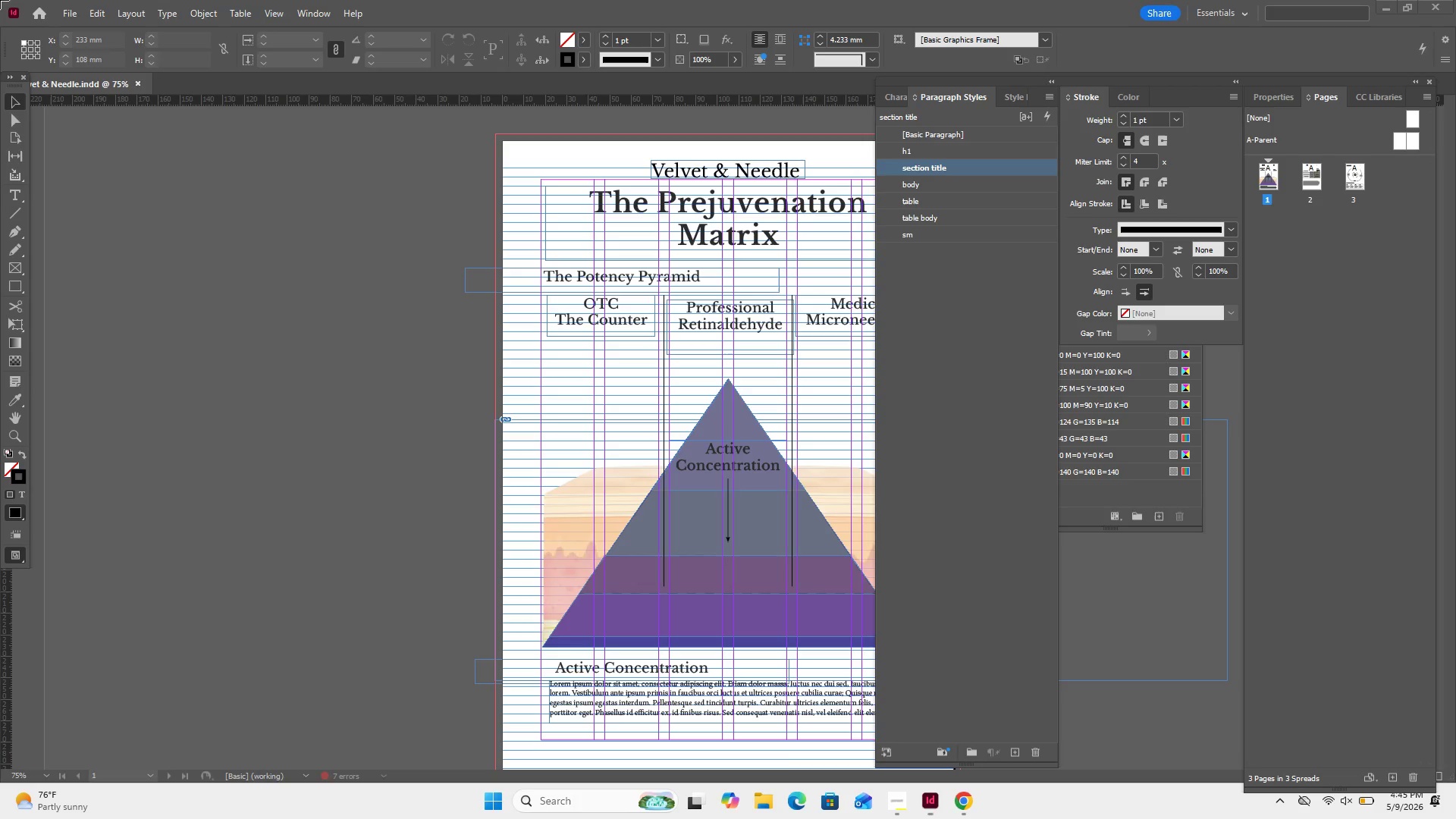 
left_click_drag(start_coordinate=[0, 0], to_coordinate=[1455, 783])
 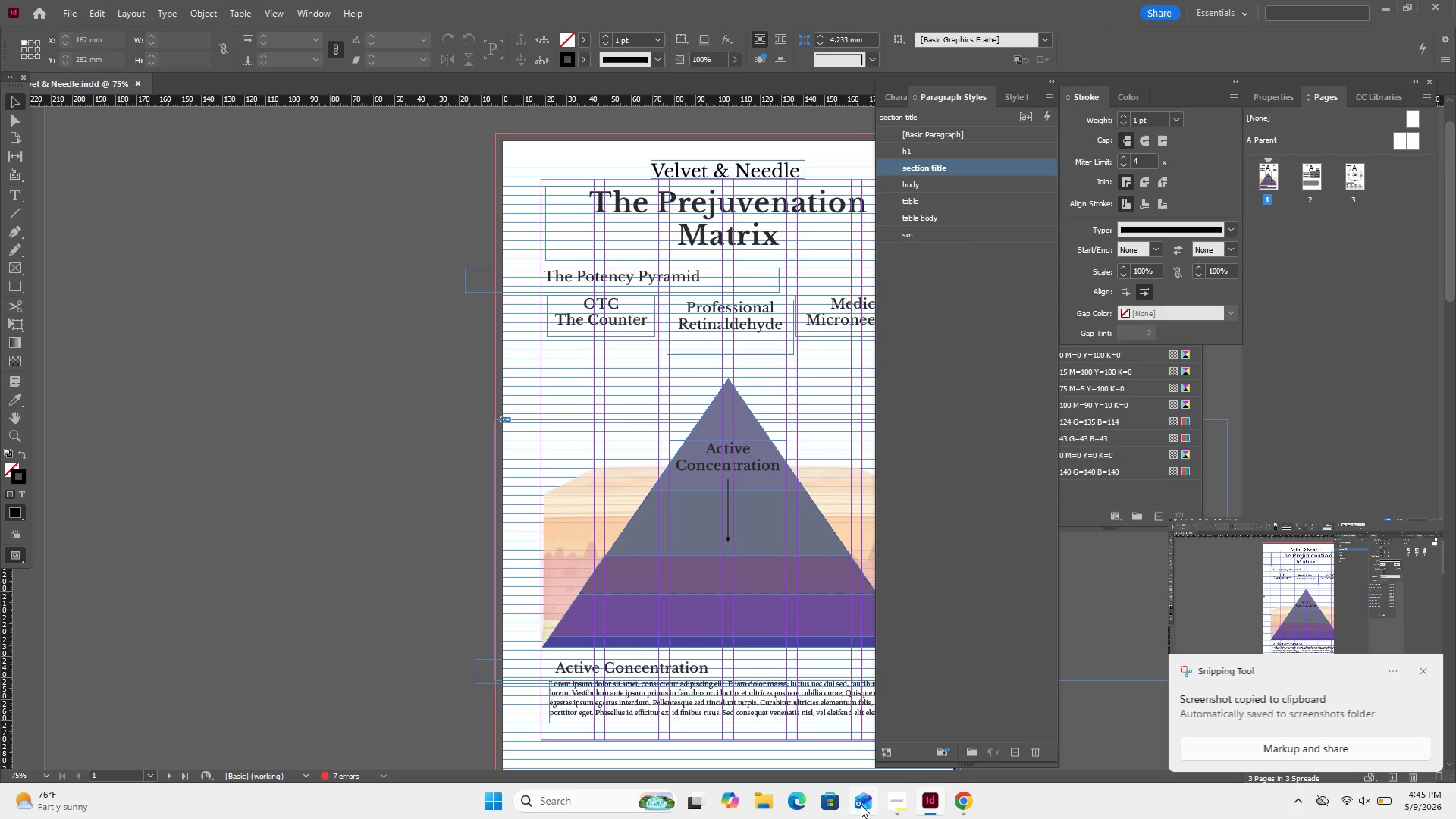 
left_click([896, 807])